 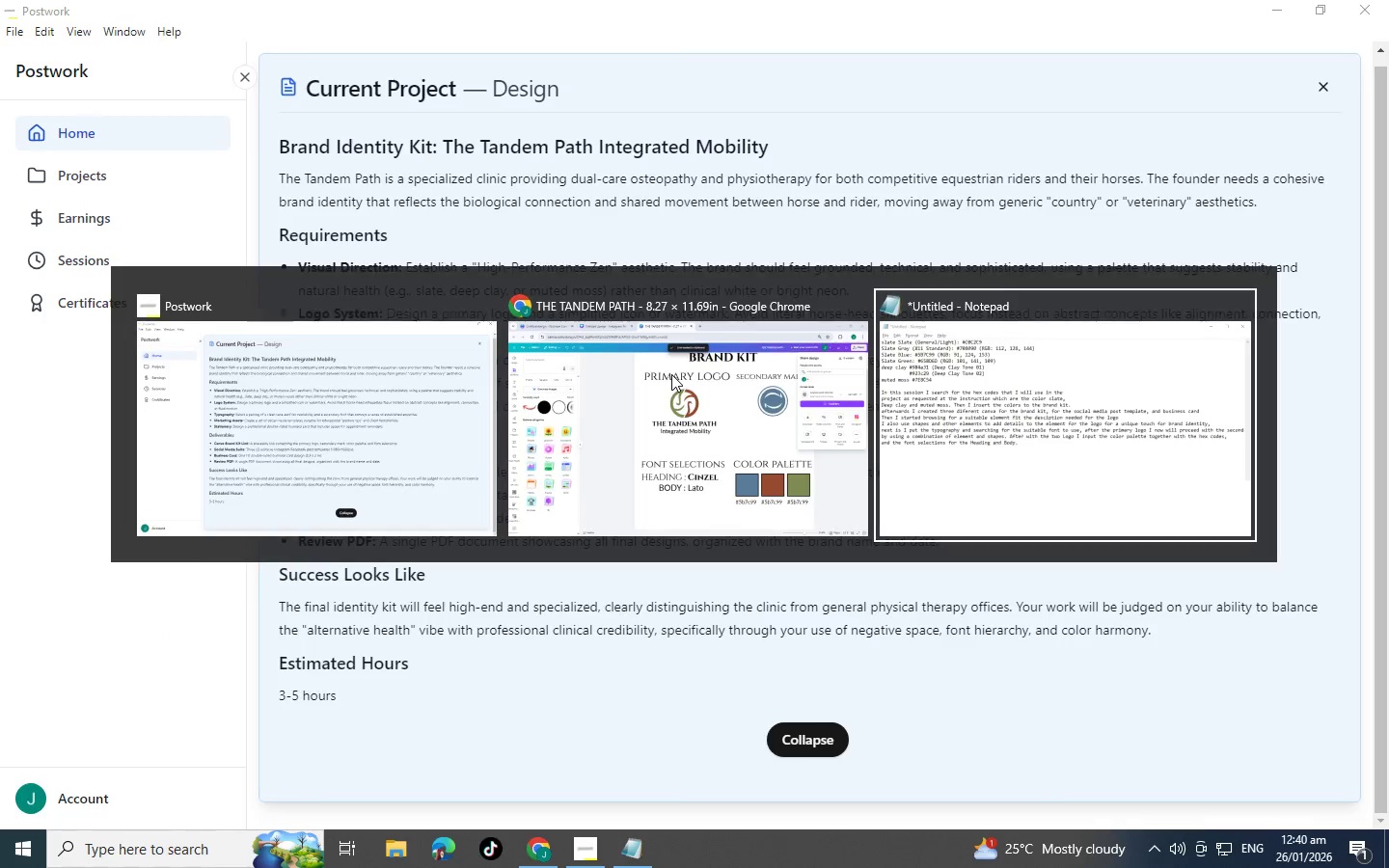 
scroll: coordinate [500, 708], scroll_direction: none, amount: 0.0
 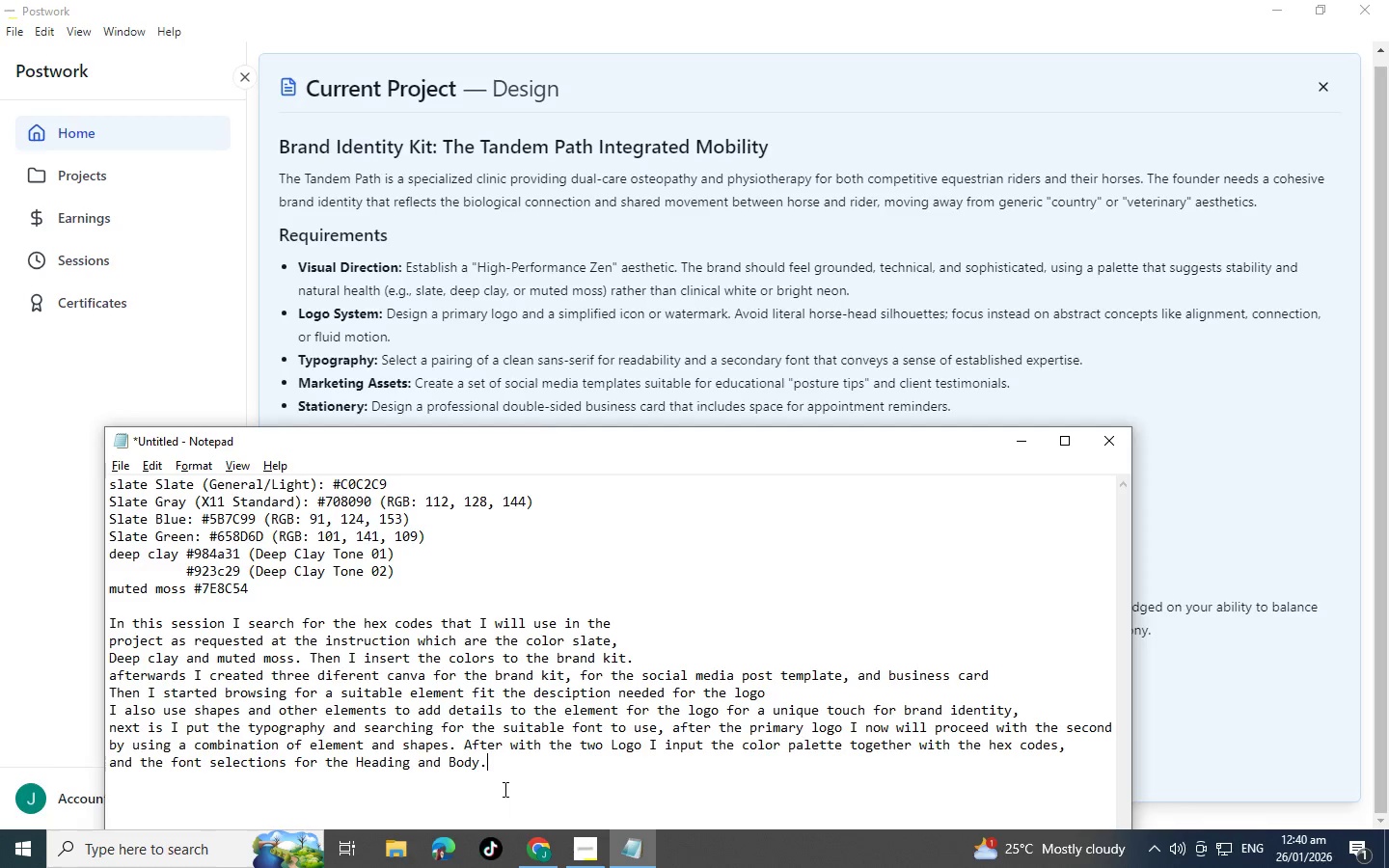 
left_click([525, 767])
 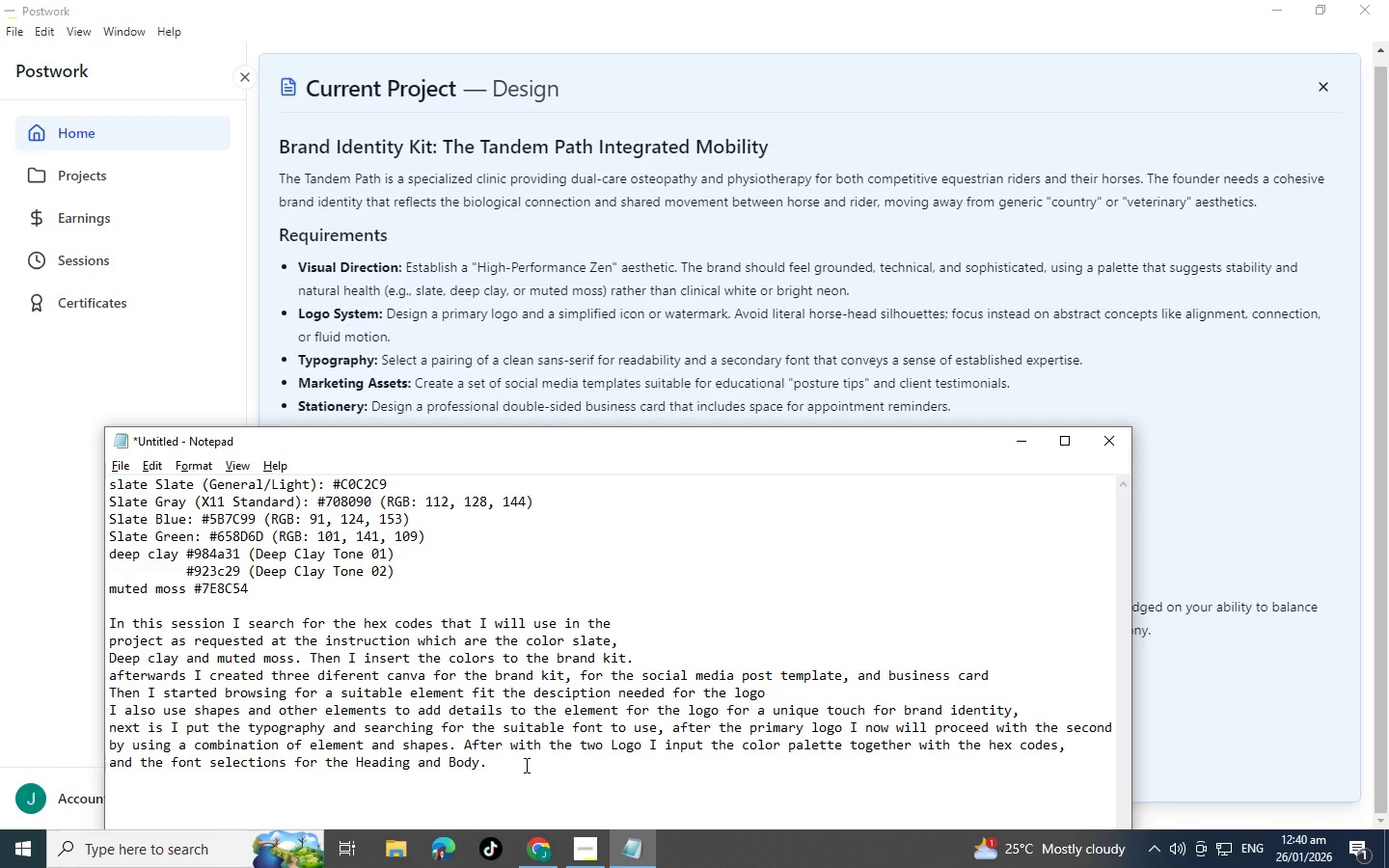 
type( Then I copy the lio)
key(Backspace)
type(nk )
 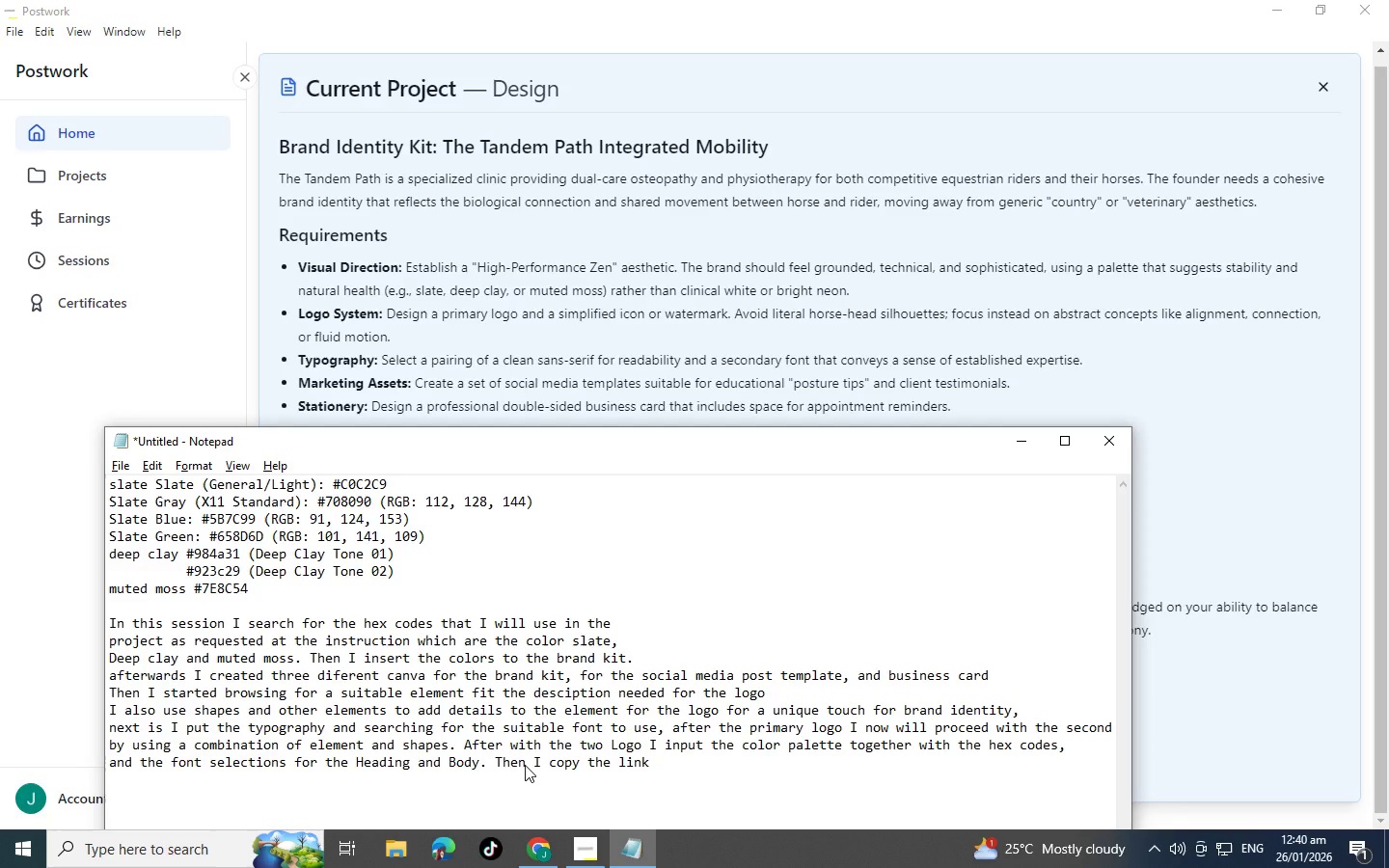 
hold_key(key=Backspace, duration=0.94)
 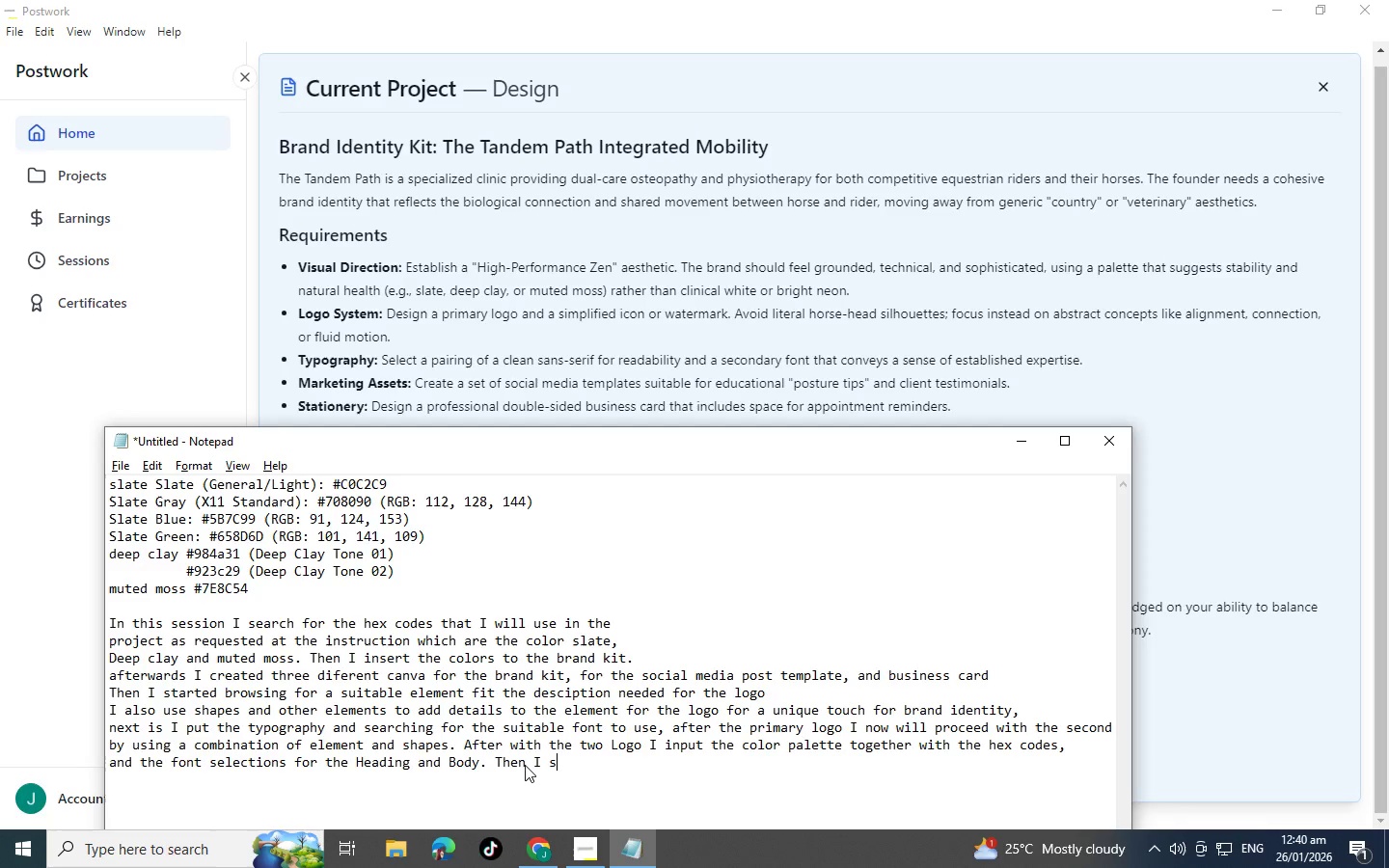 
type(set thew)
key(Backspace)
type(e)
key(Backspace)
type( linkl)
key(Backspace)
key(Backspace)
type(k to)
key(Backspace)
key(Backspace)
type(to anyw)
key(Backspace)
key(Backspace)
key(Backspace)
key(Backspace)
type(anyone with the lio)
key(Backspace)
type(nk)
 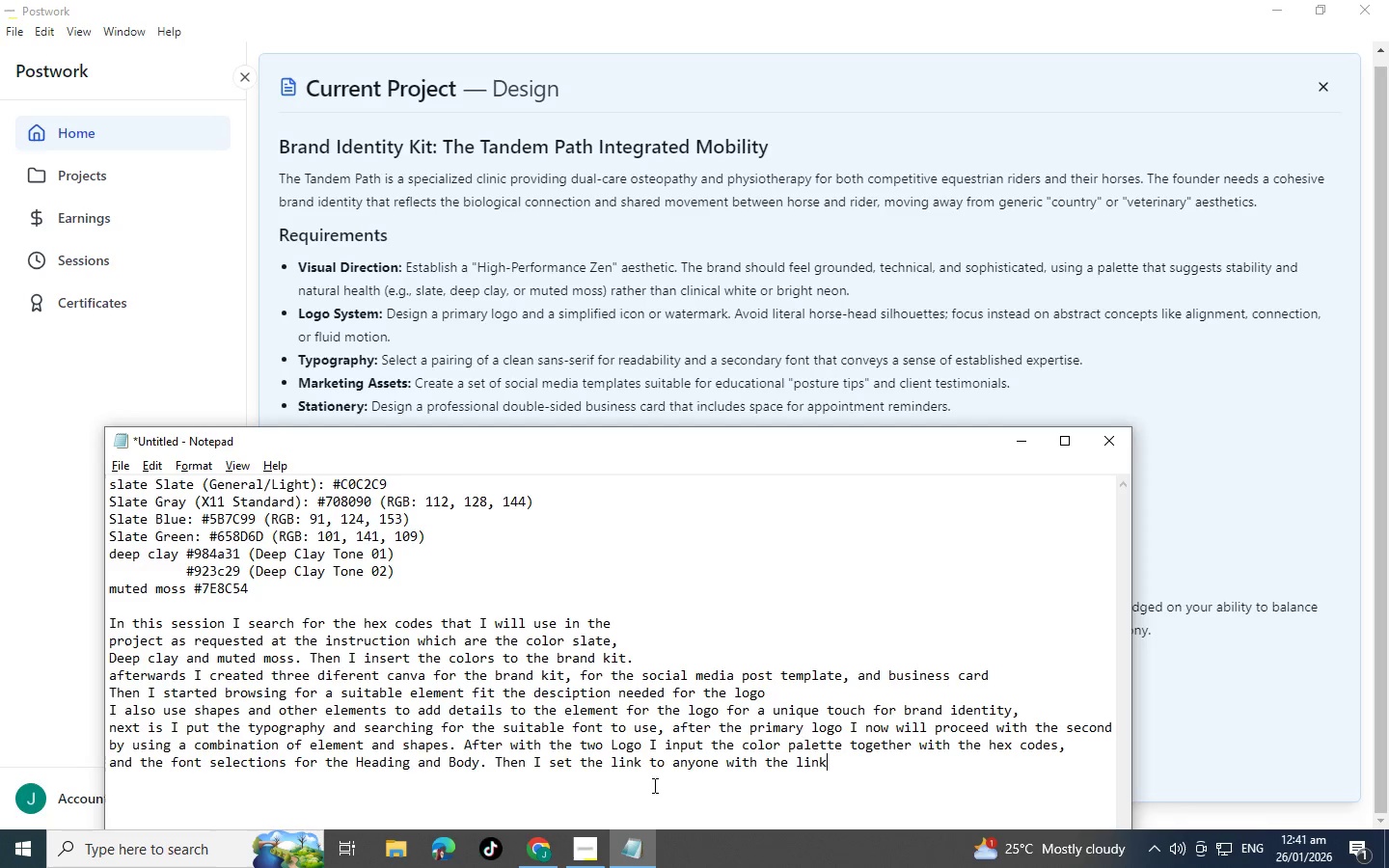 
key(Space)
 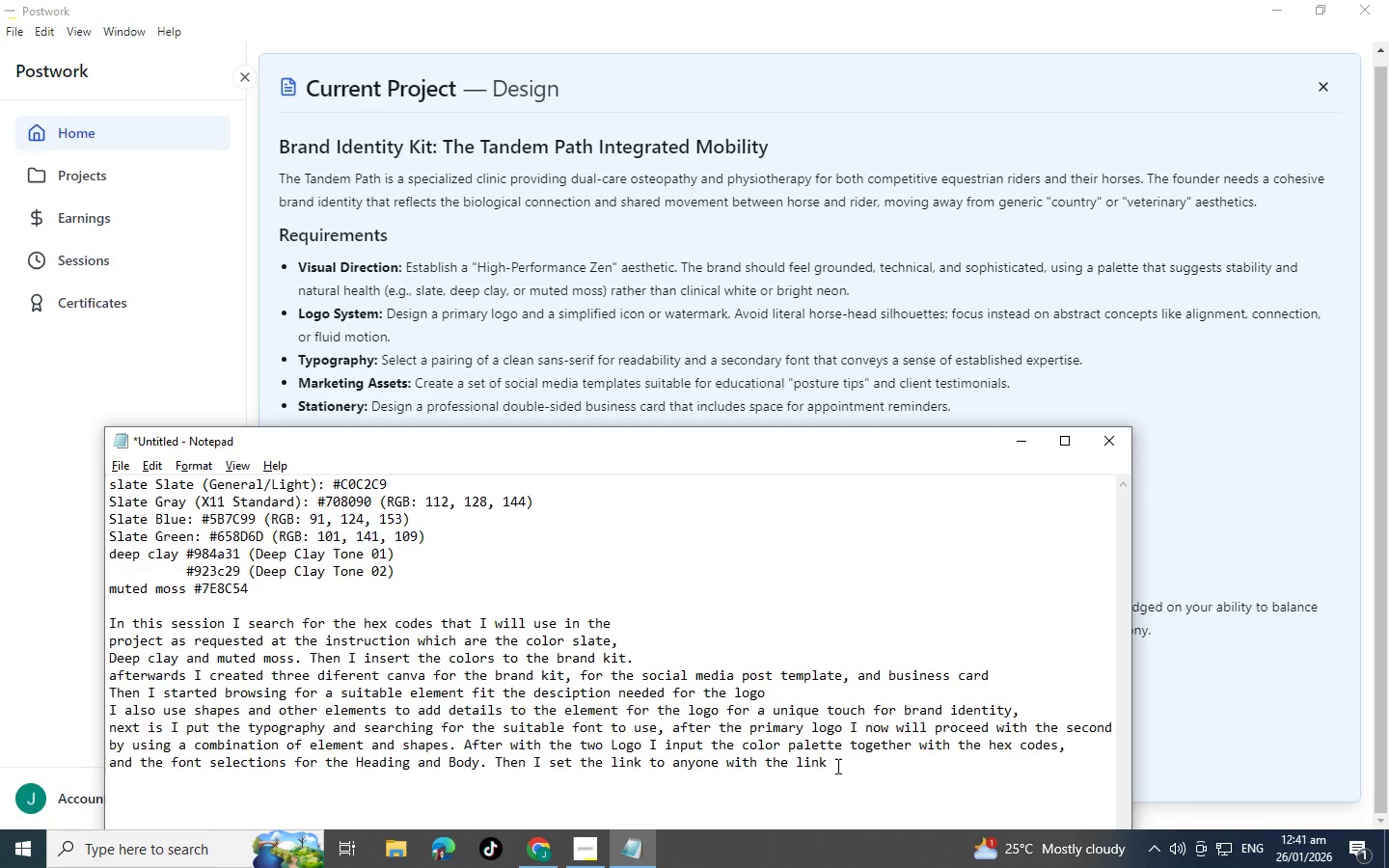 
key(Alt+Tab)